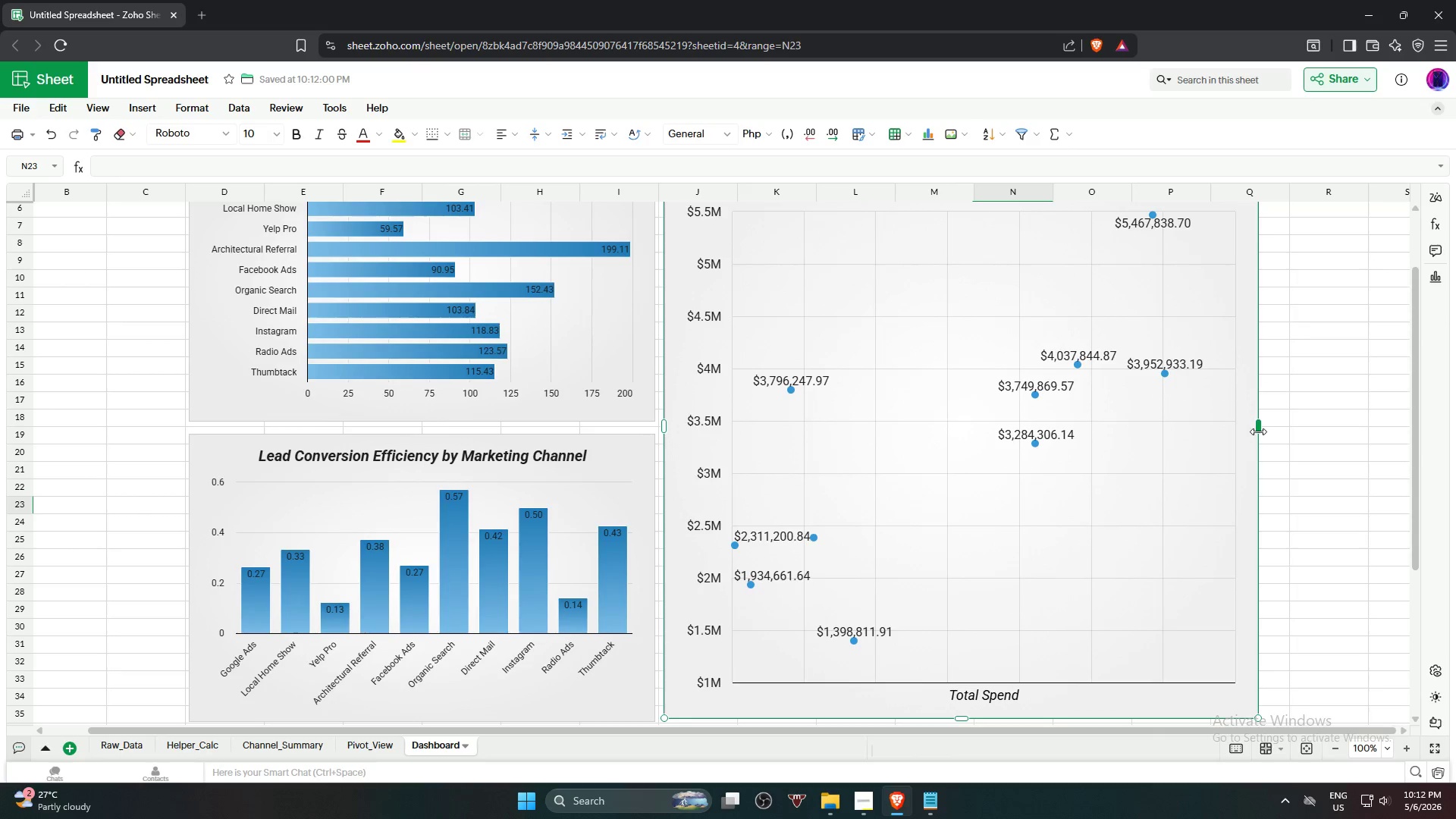 
left_click_drag(start_coordinate=[1258, 431], to_coordinate=[1325, 432])
 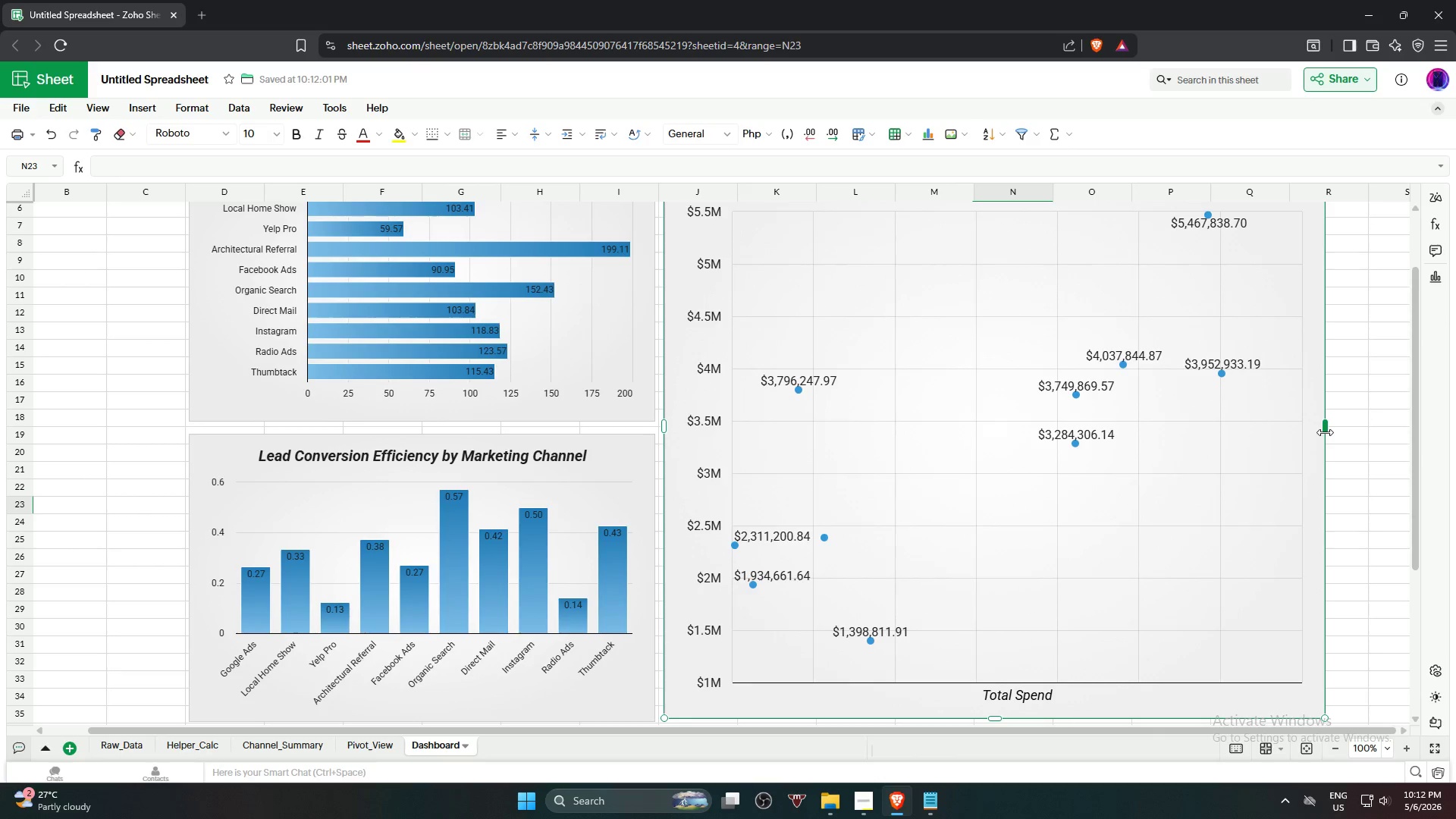 
left_click_drag(start_coordinate=[1325, 432], to_coordinate=[1395, 434])
 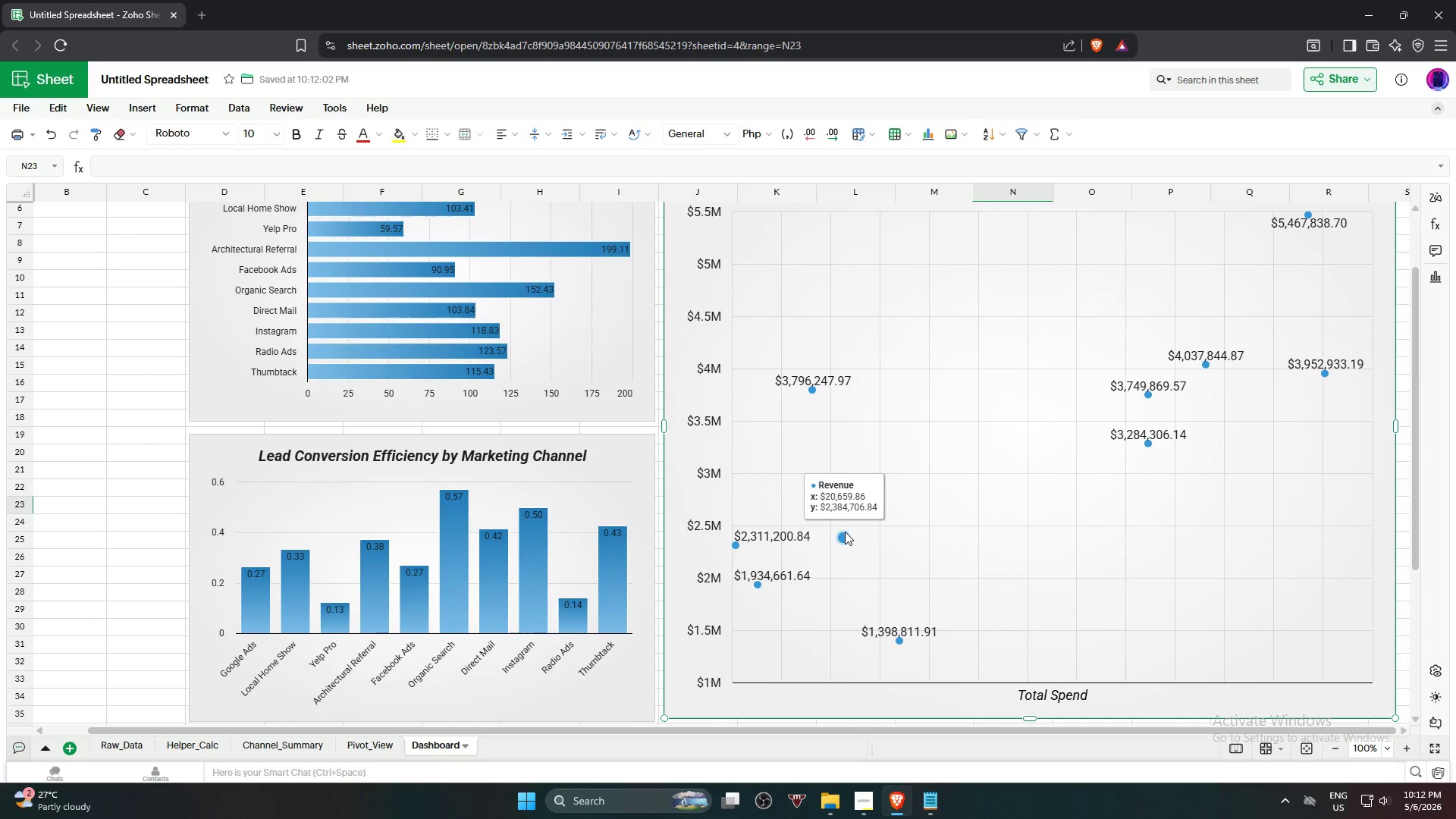 
scroll: coordinate [953, 594], scroll_direction: down, amount: 1.0
 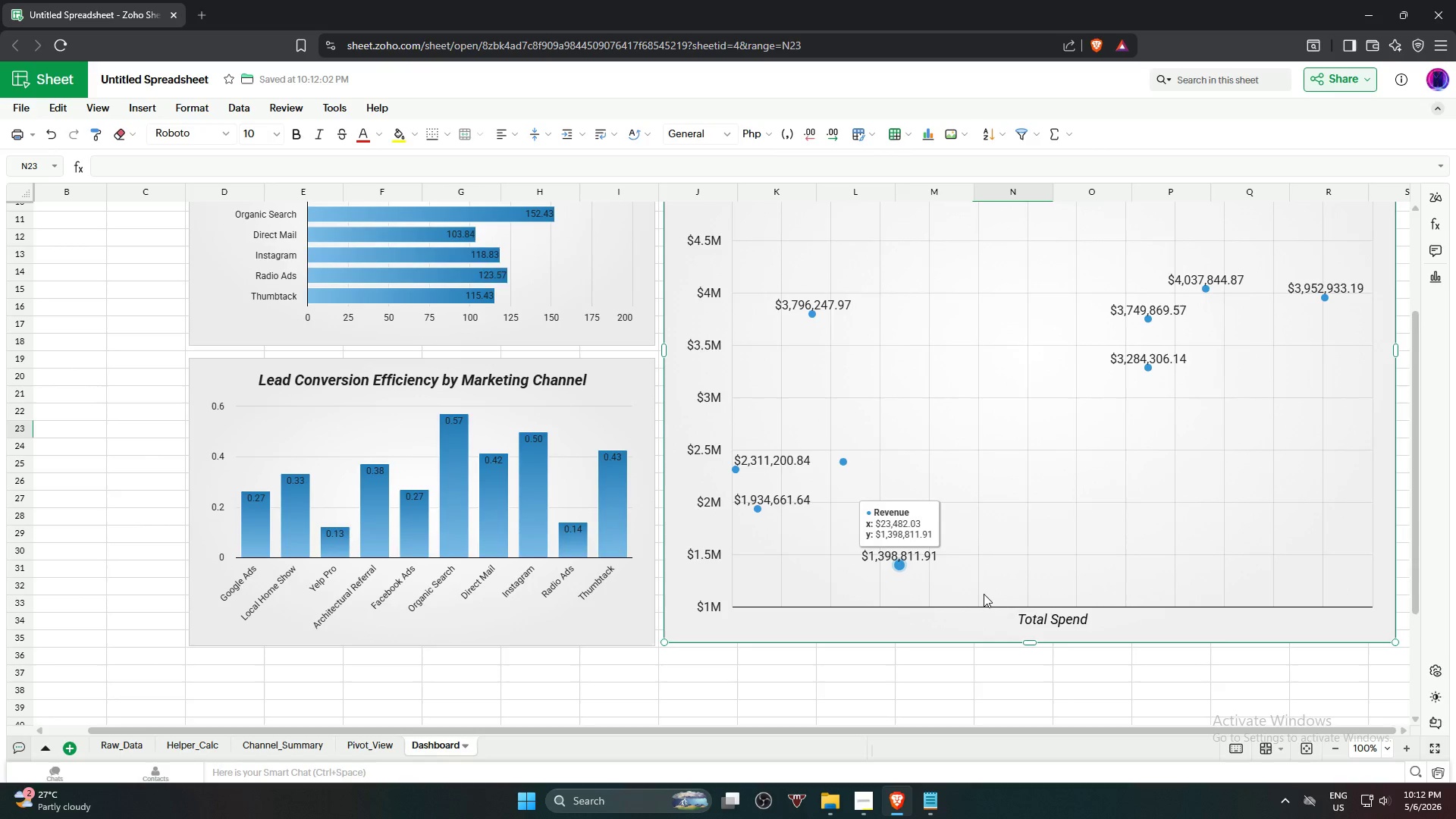 
scroll: coordinate [992, 611], scroll_direction: up, amount: 1.0
 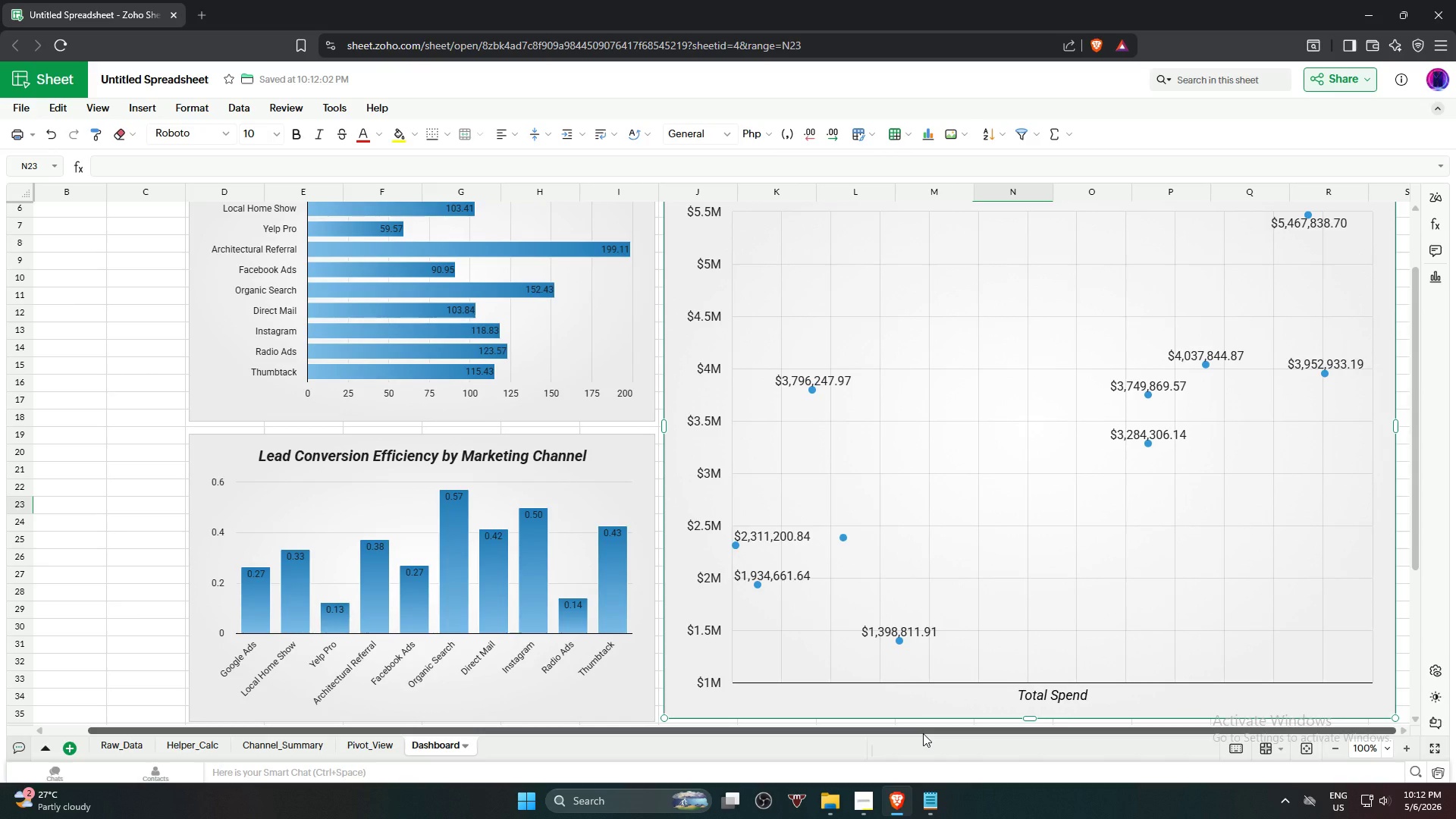 
left_click_drag(start_coordinate=[923, 733], to_coordinate=[1014, 738])
 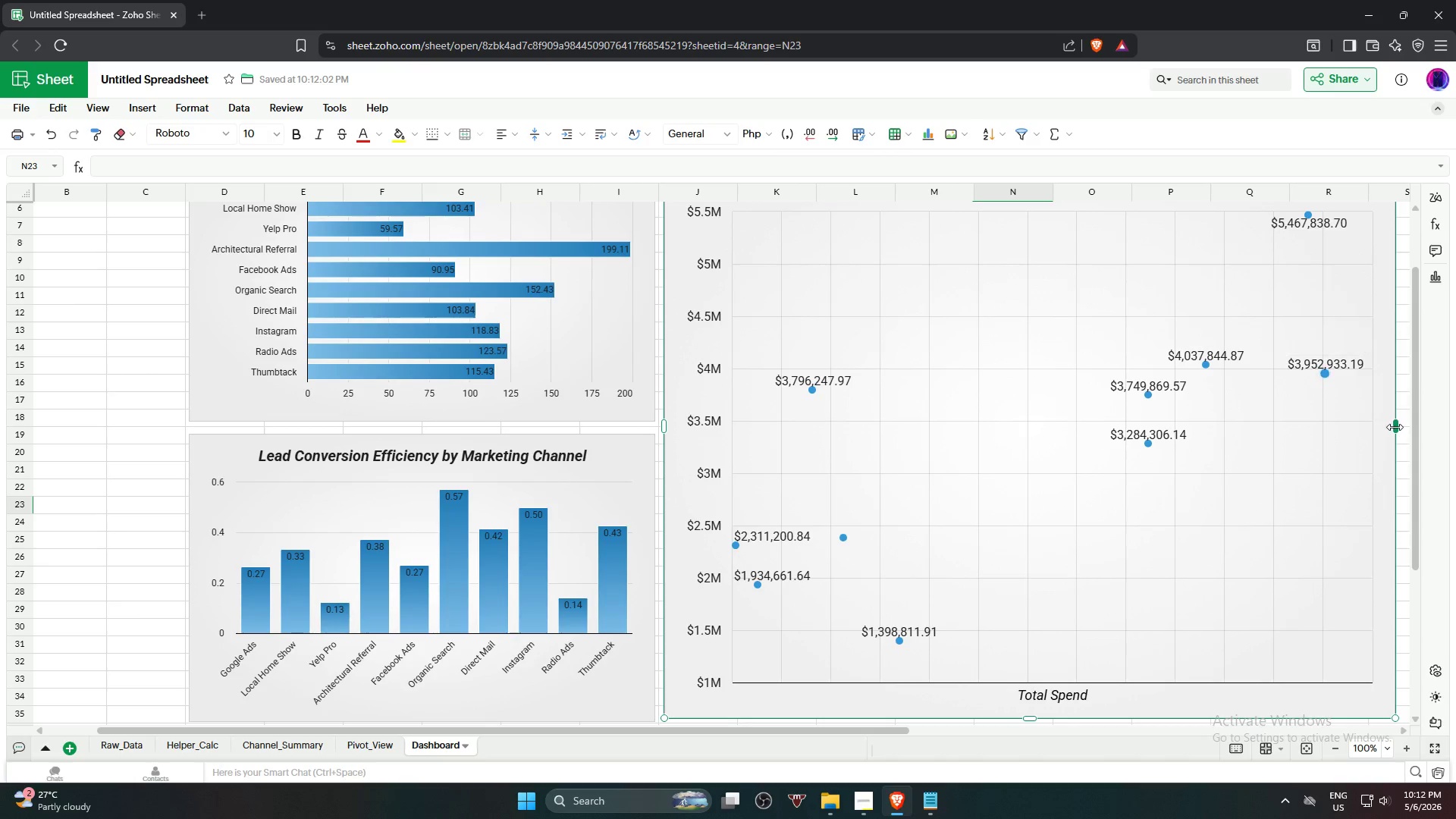 
left_click_drag(start_coordinate=[1395, 427], to_coordinate=[1421, 427])
 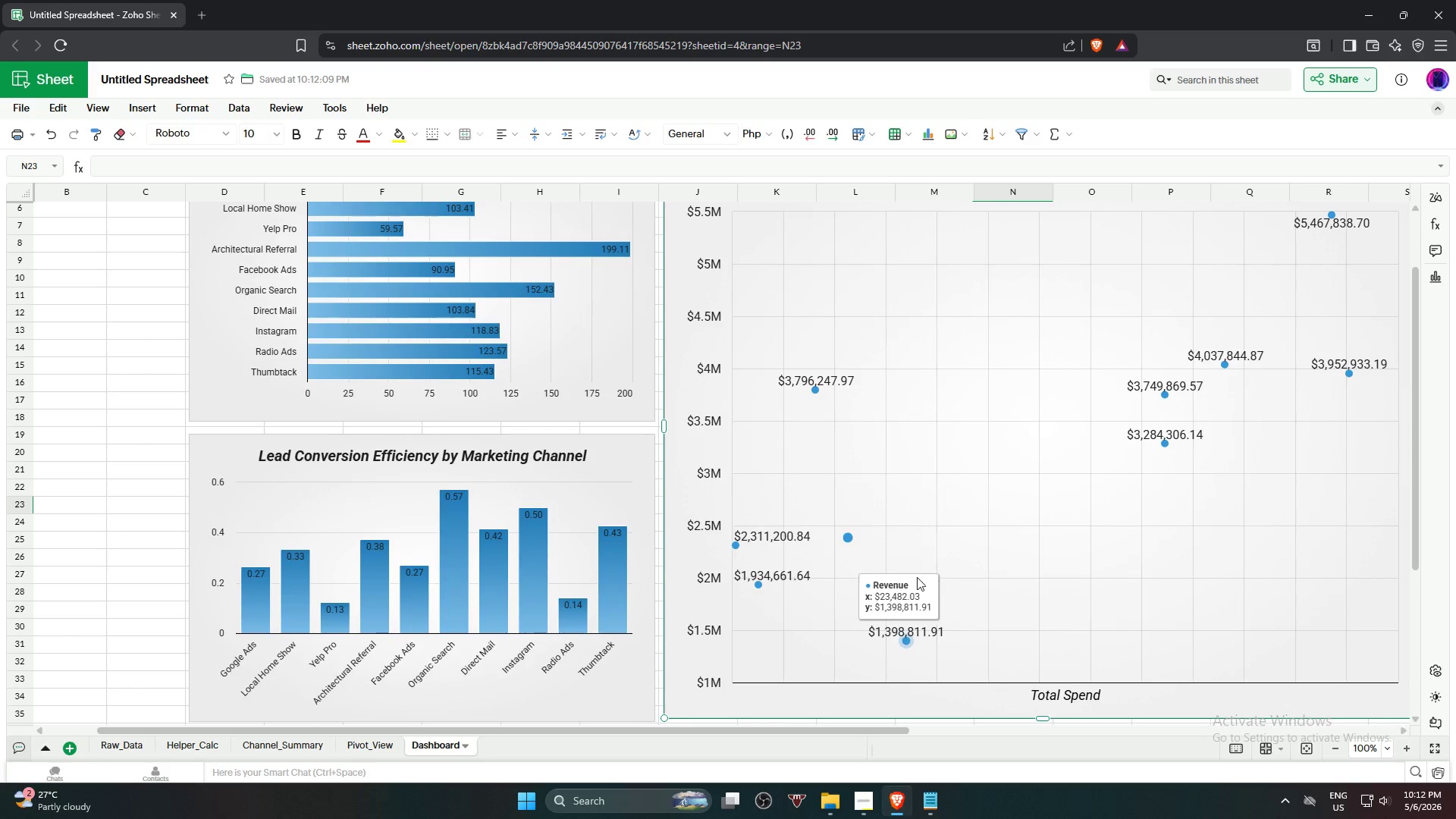 
wait(8.03)
 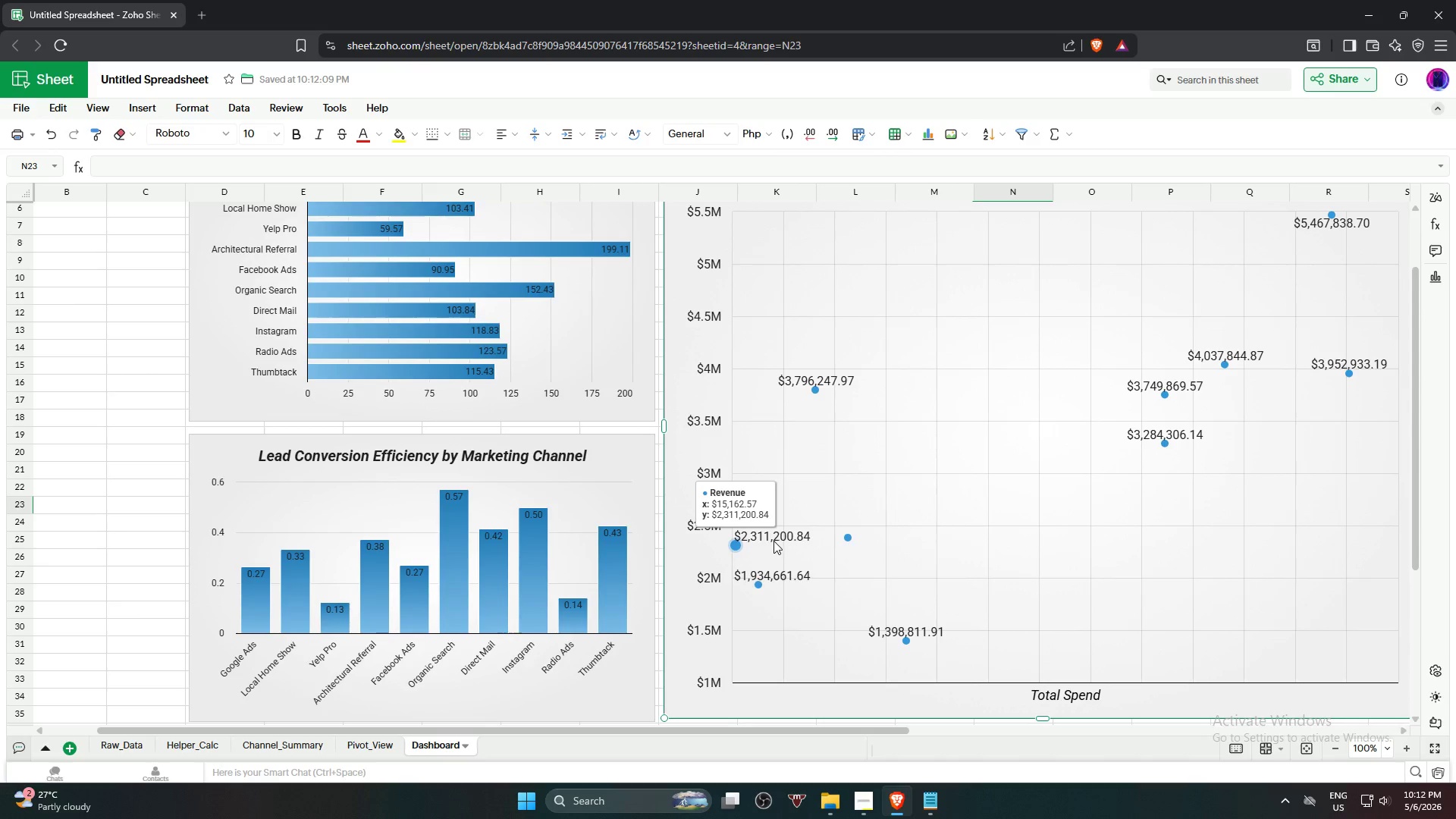 
key(Control+Z)
 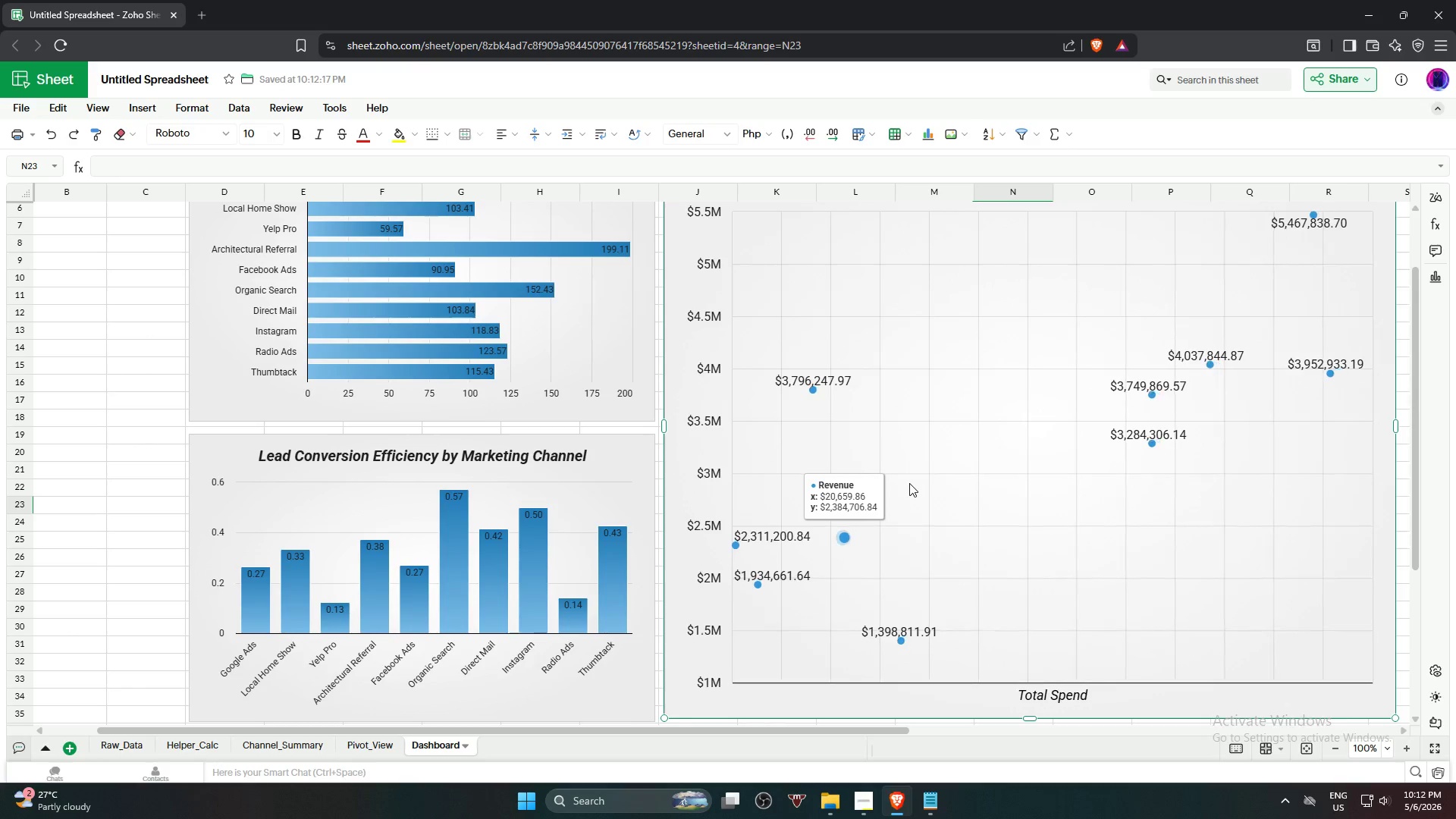 
key(Control+Z)
 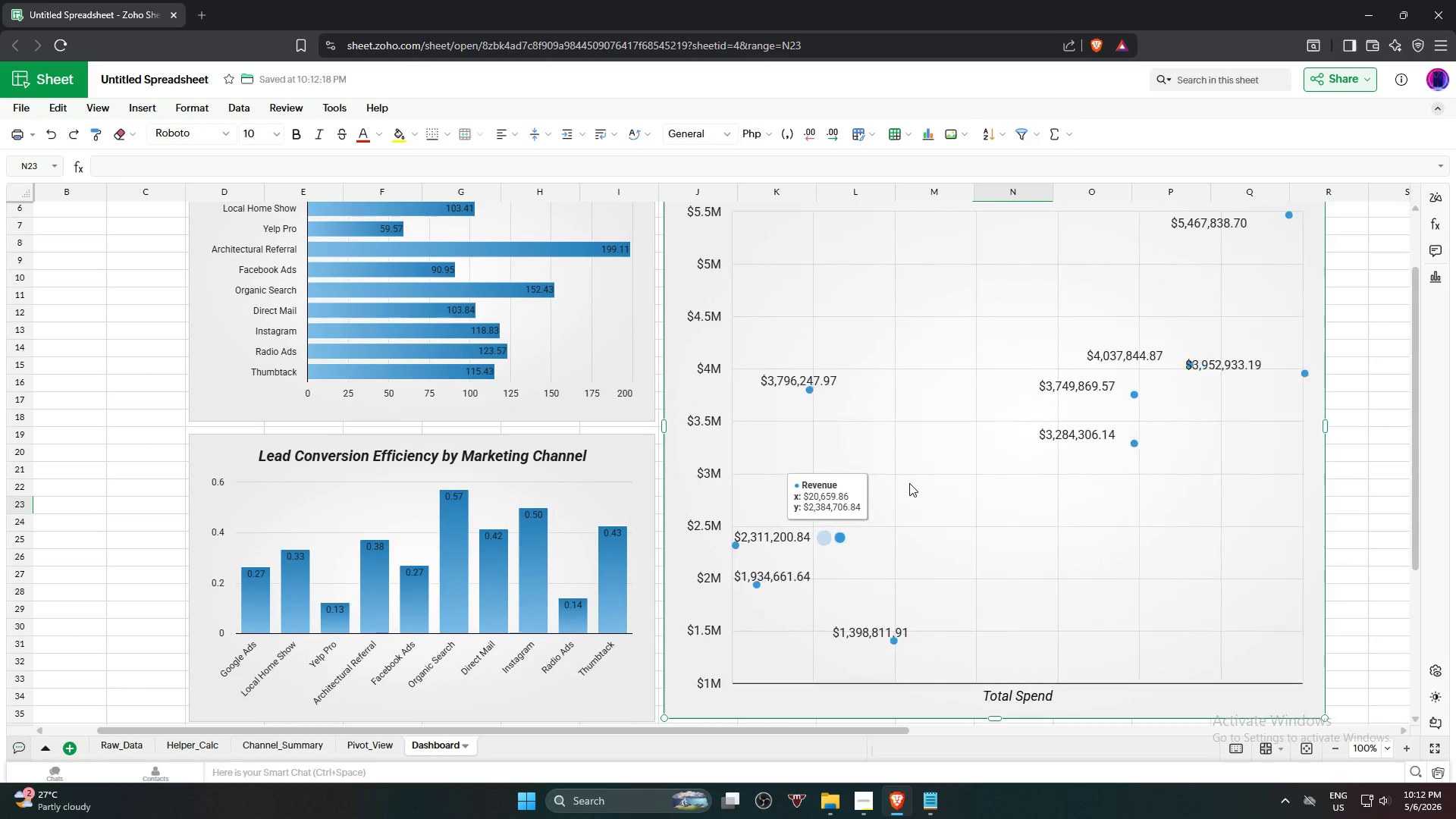 
key(Control+Z)
 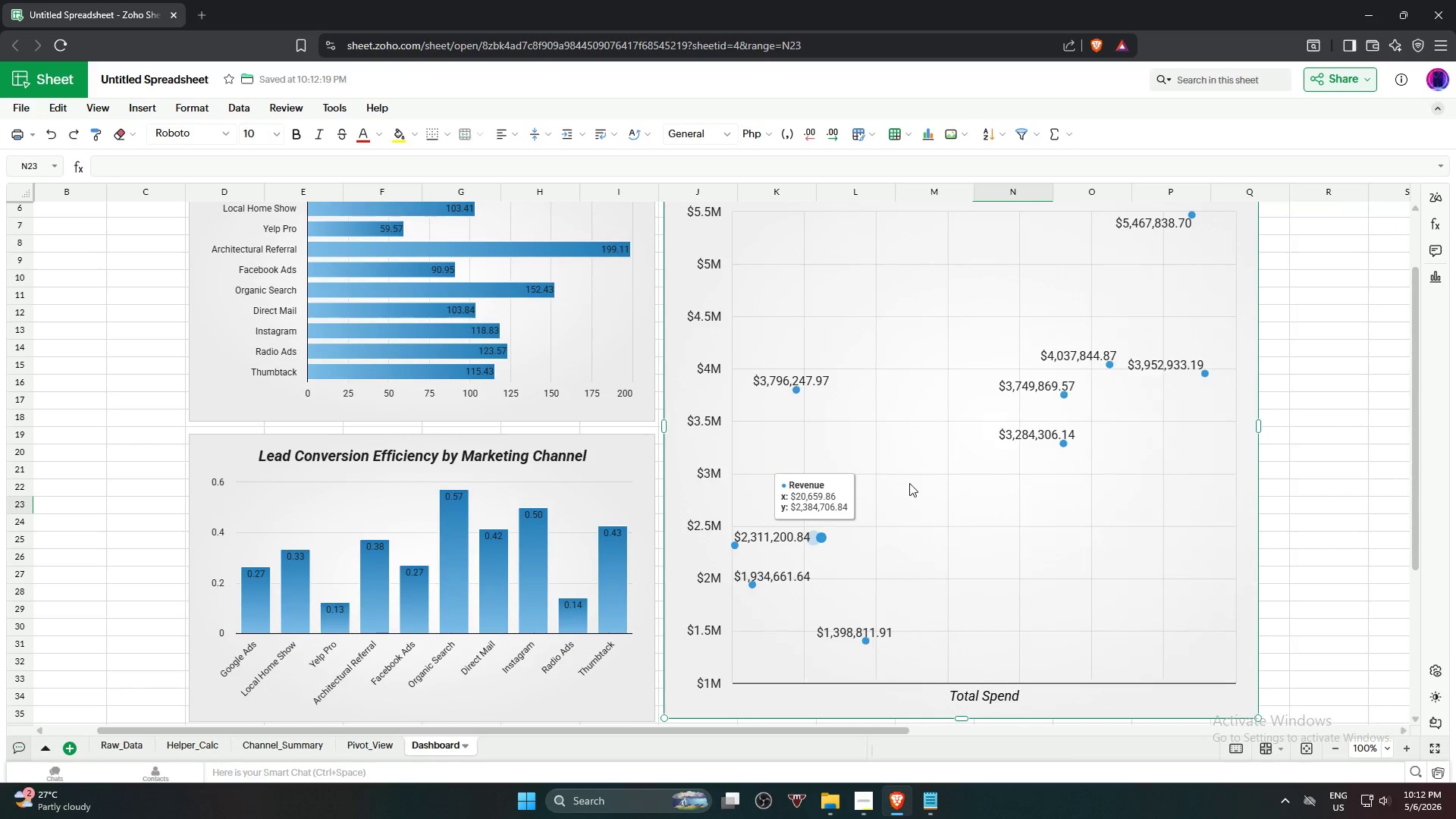 
key(Control+Z)
 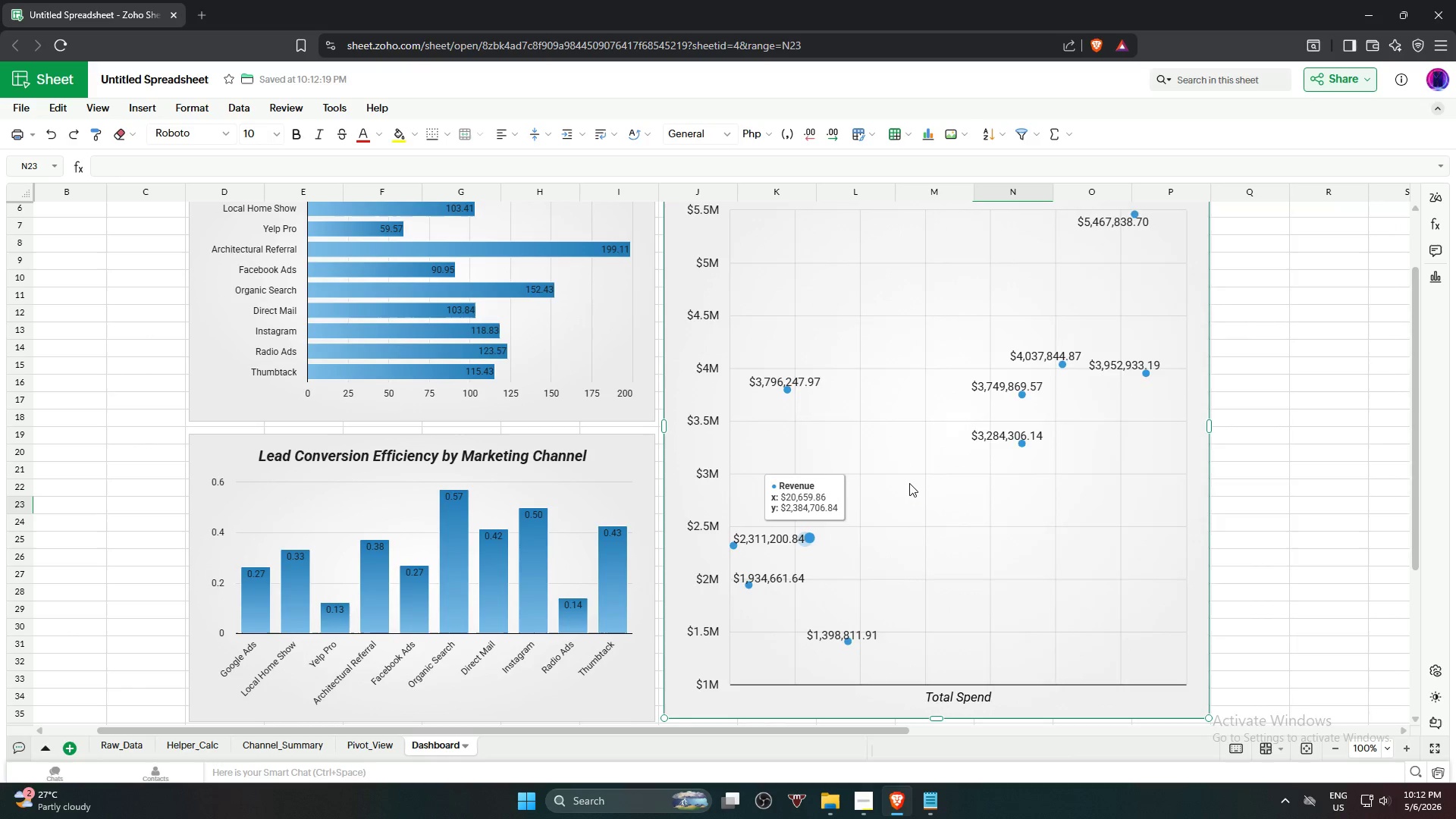 
key(Control+Z)
 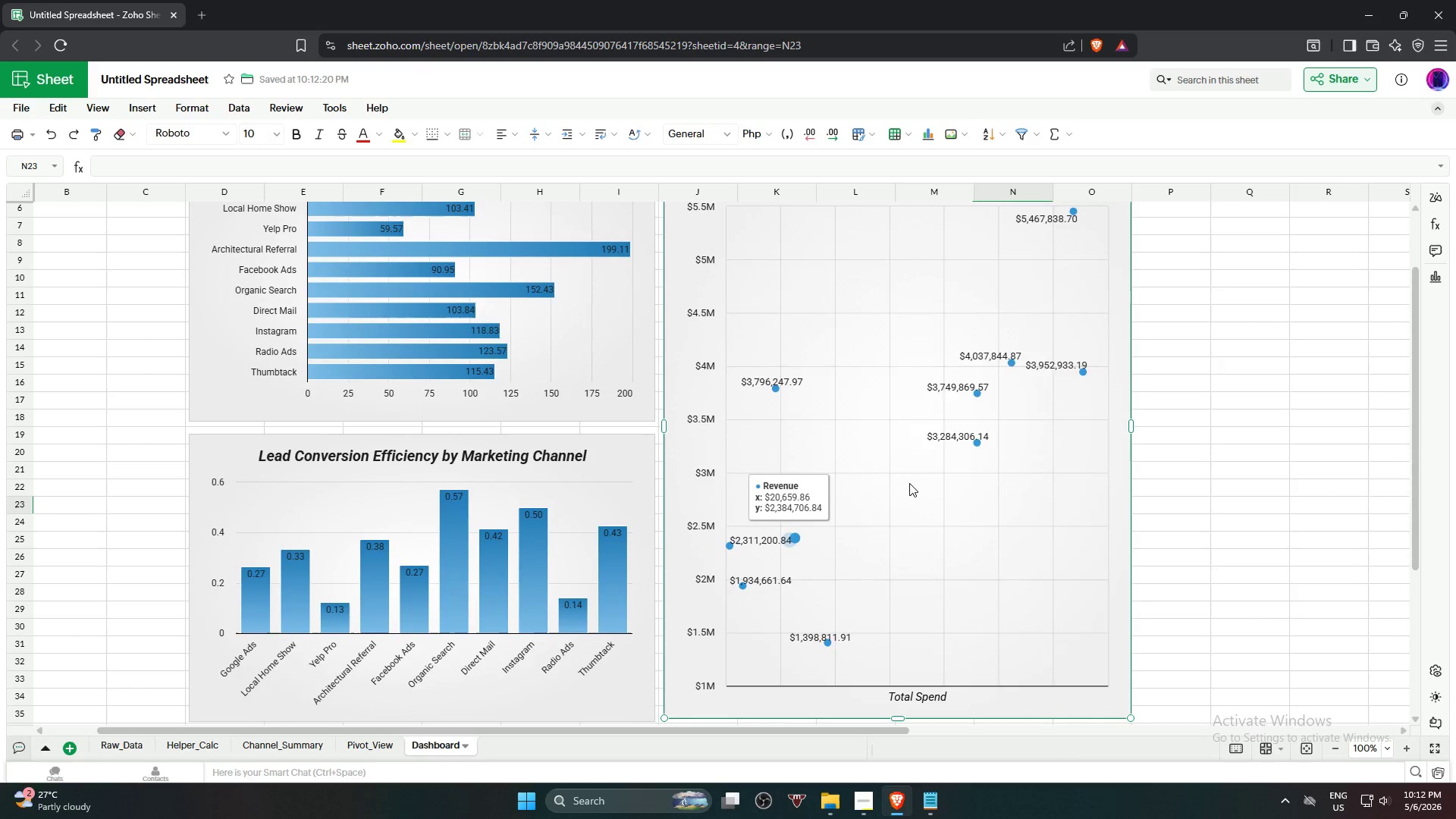 
key(Control+Z)
 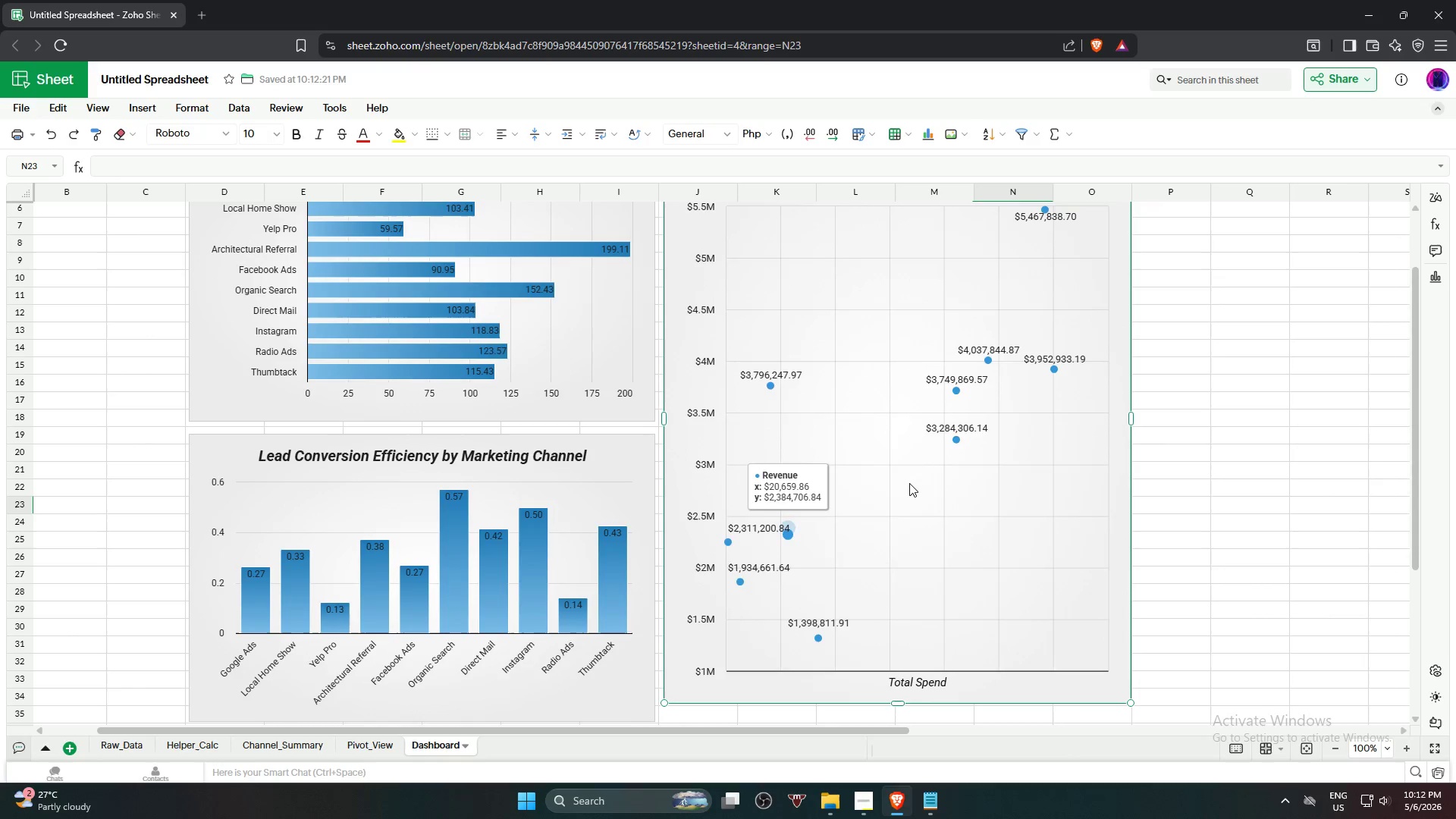 
key(Control+Z)
 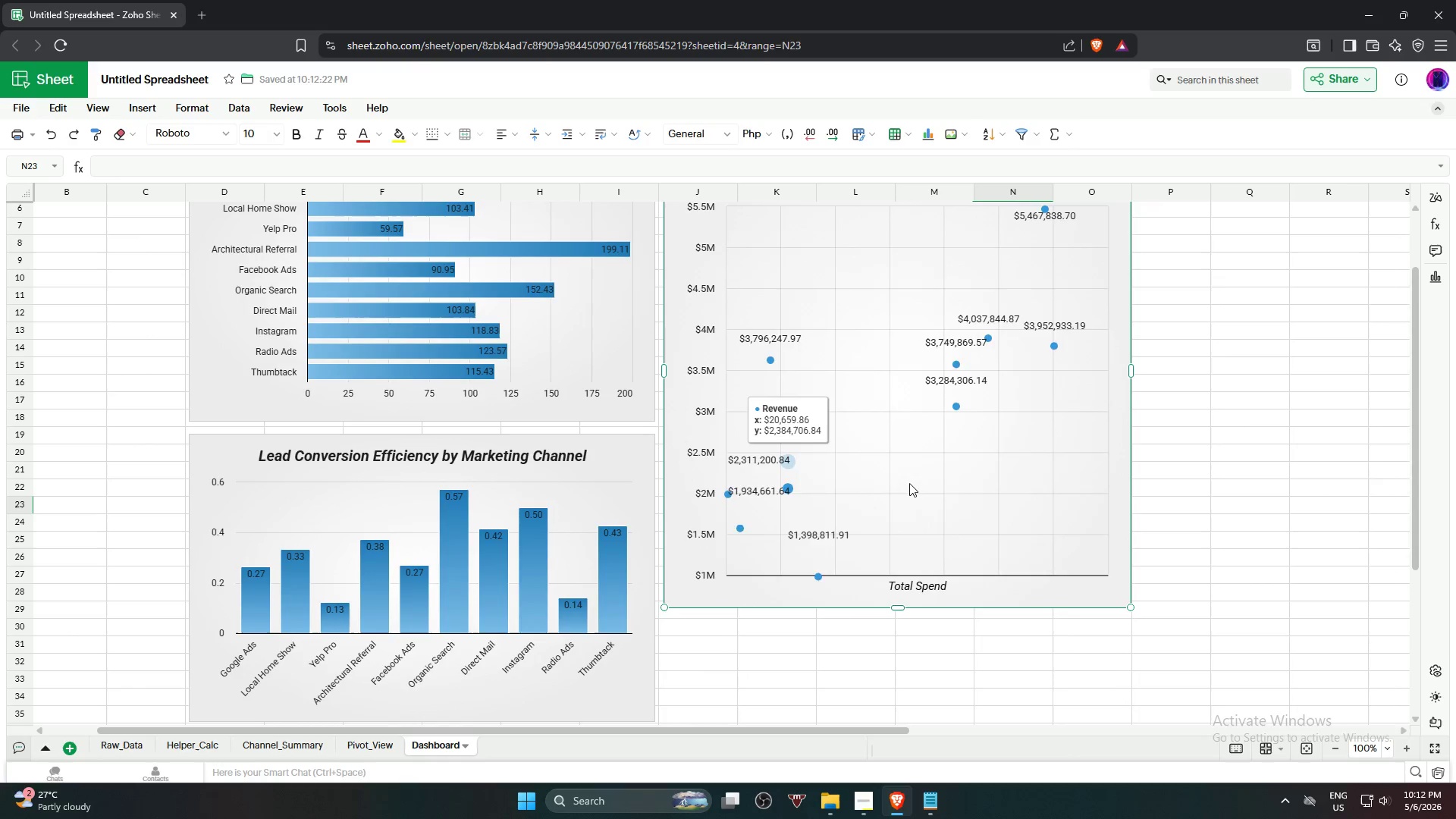 
key(Control+Z)
 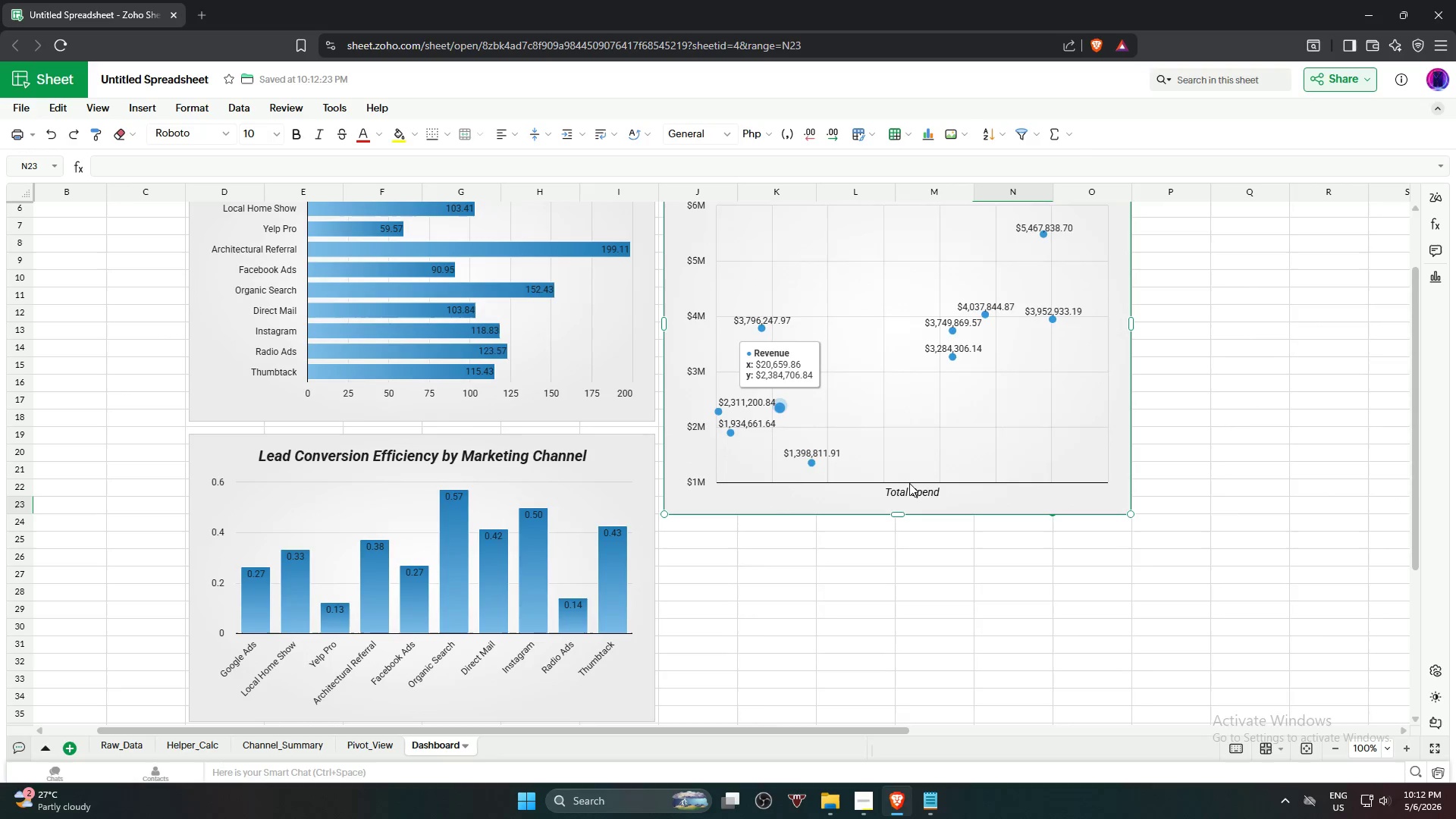 
key(Control+Z)
 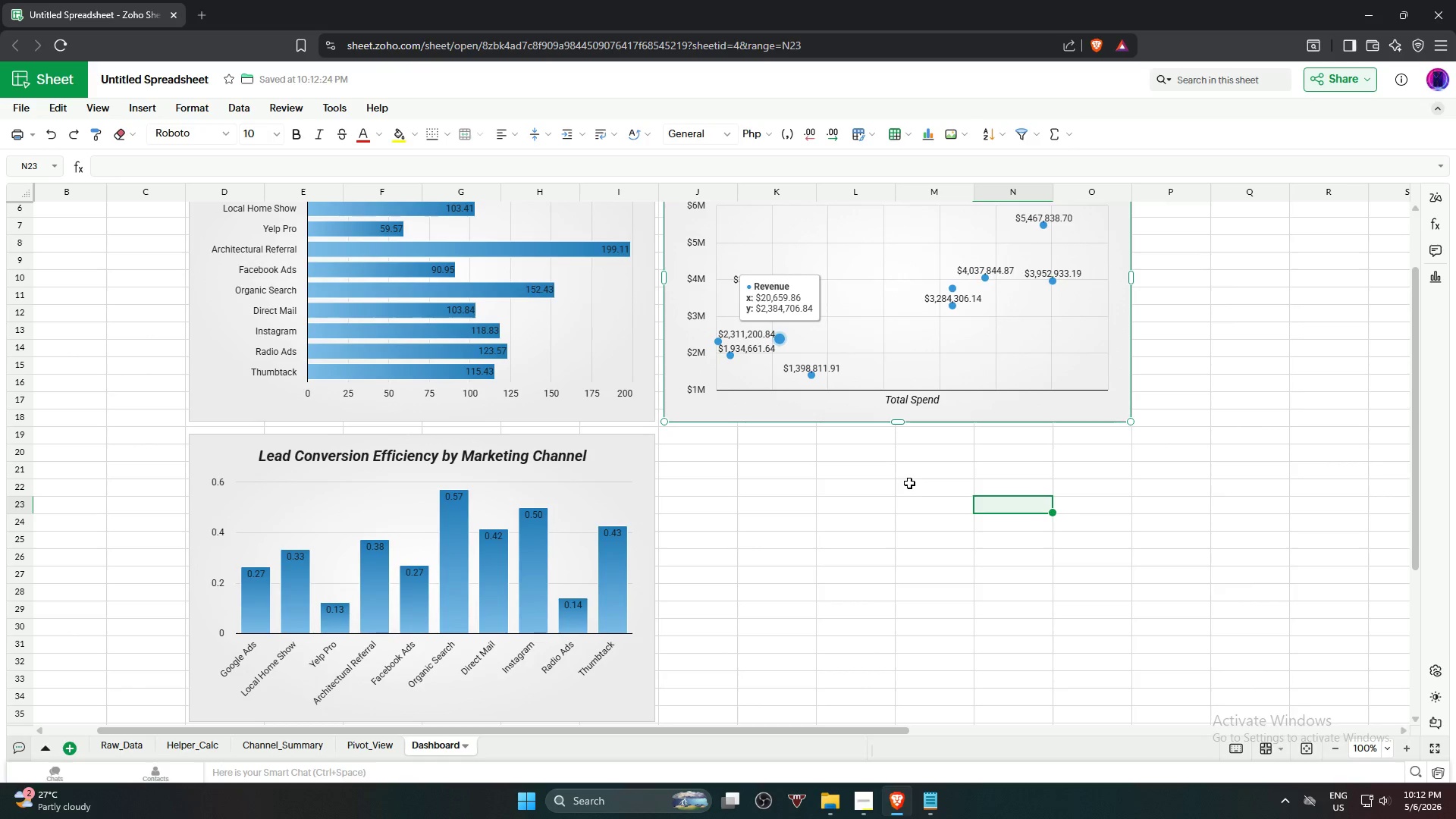 
key(Control+Z)
 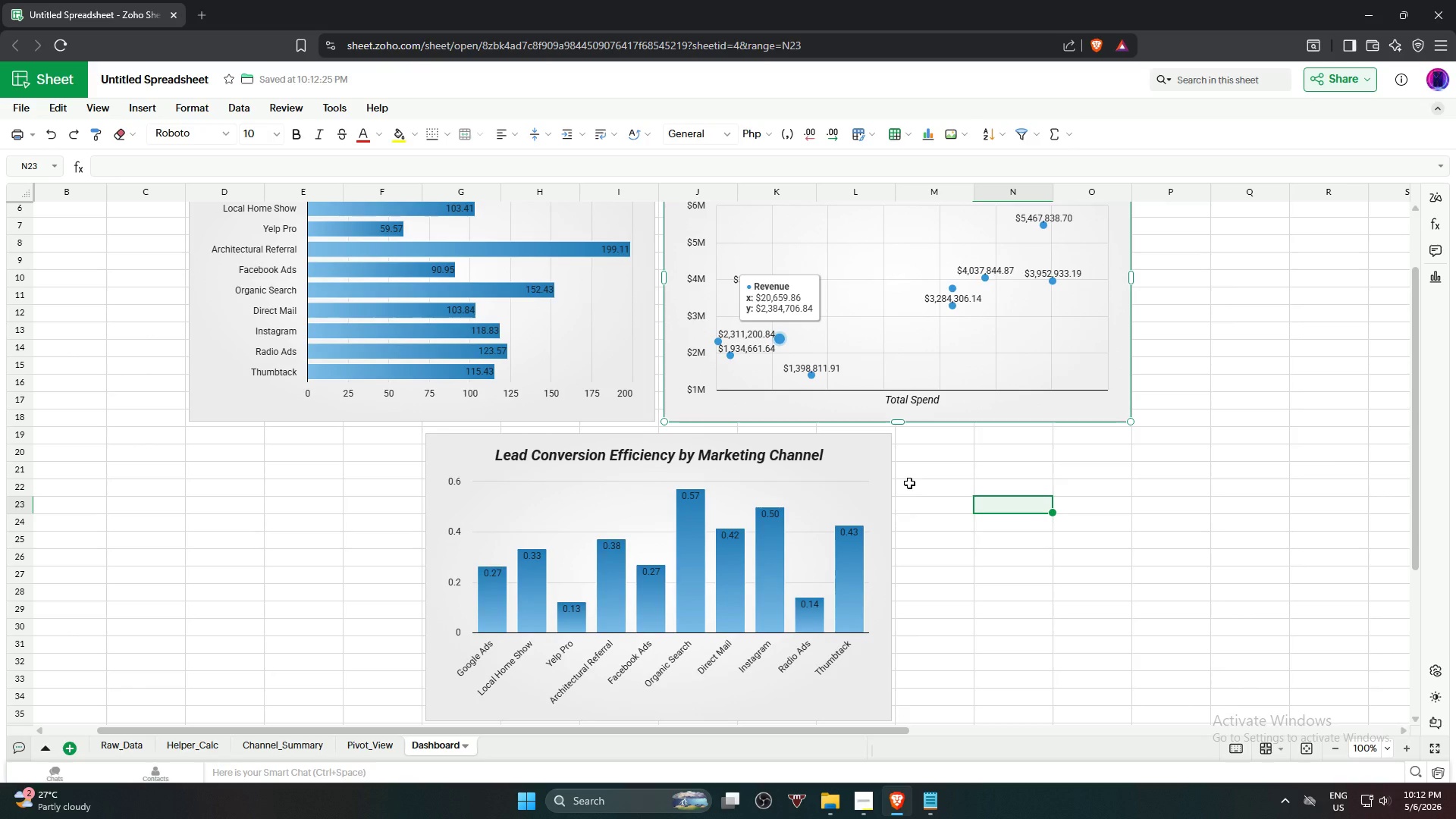 
key(Control+Z)
 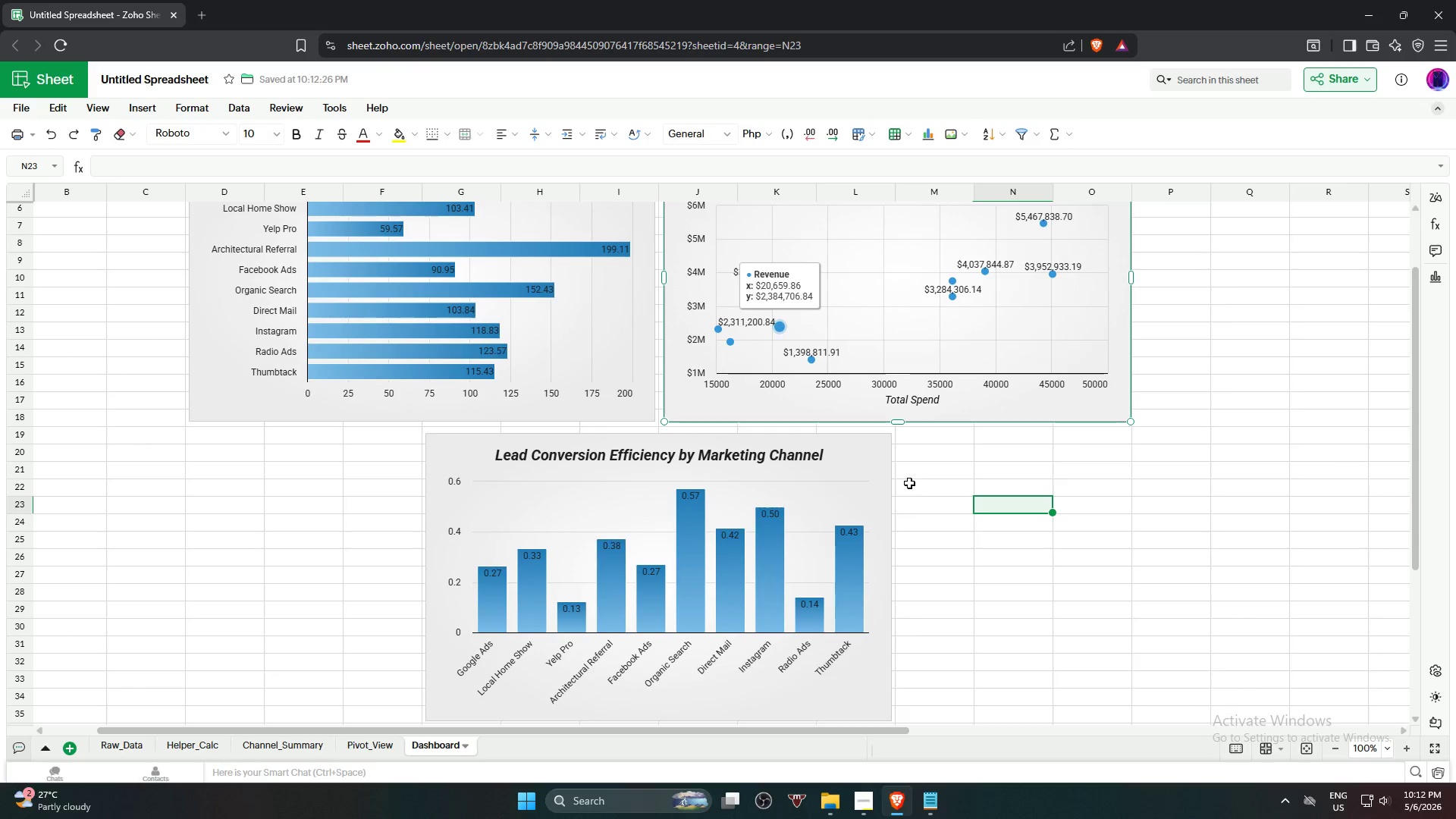 
key(Control+Z)
 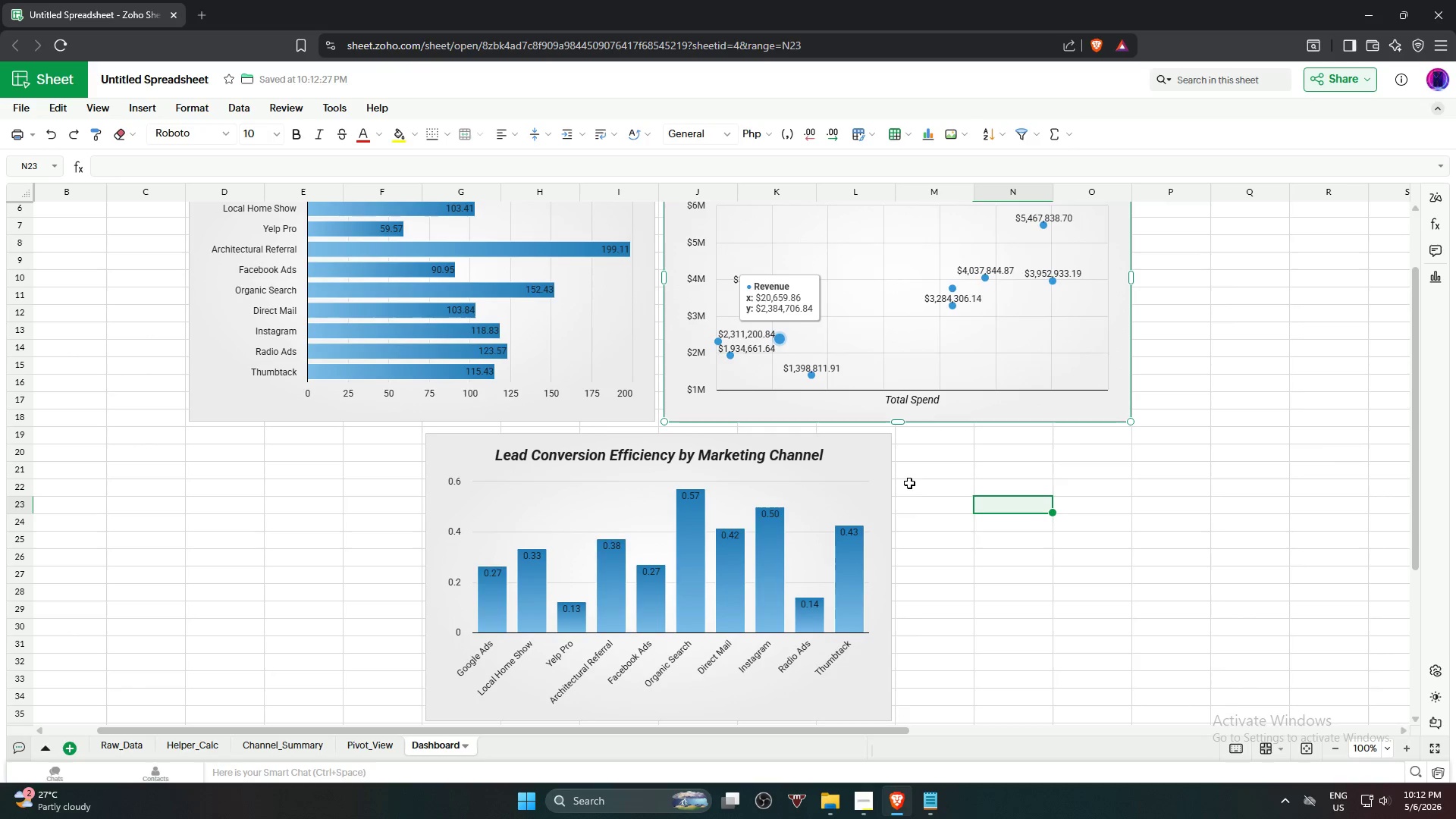 
key(Control+Z)
 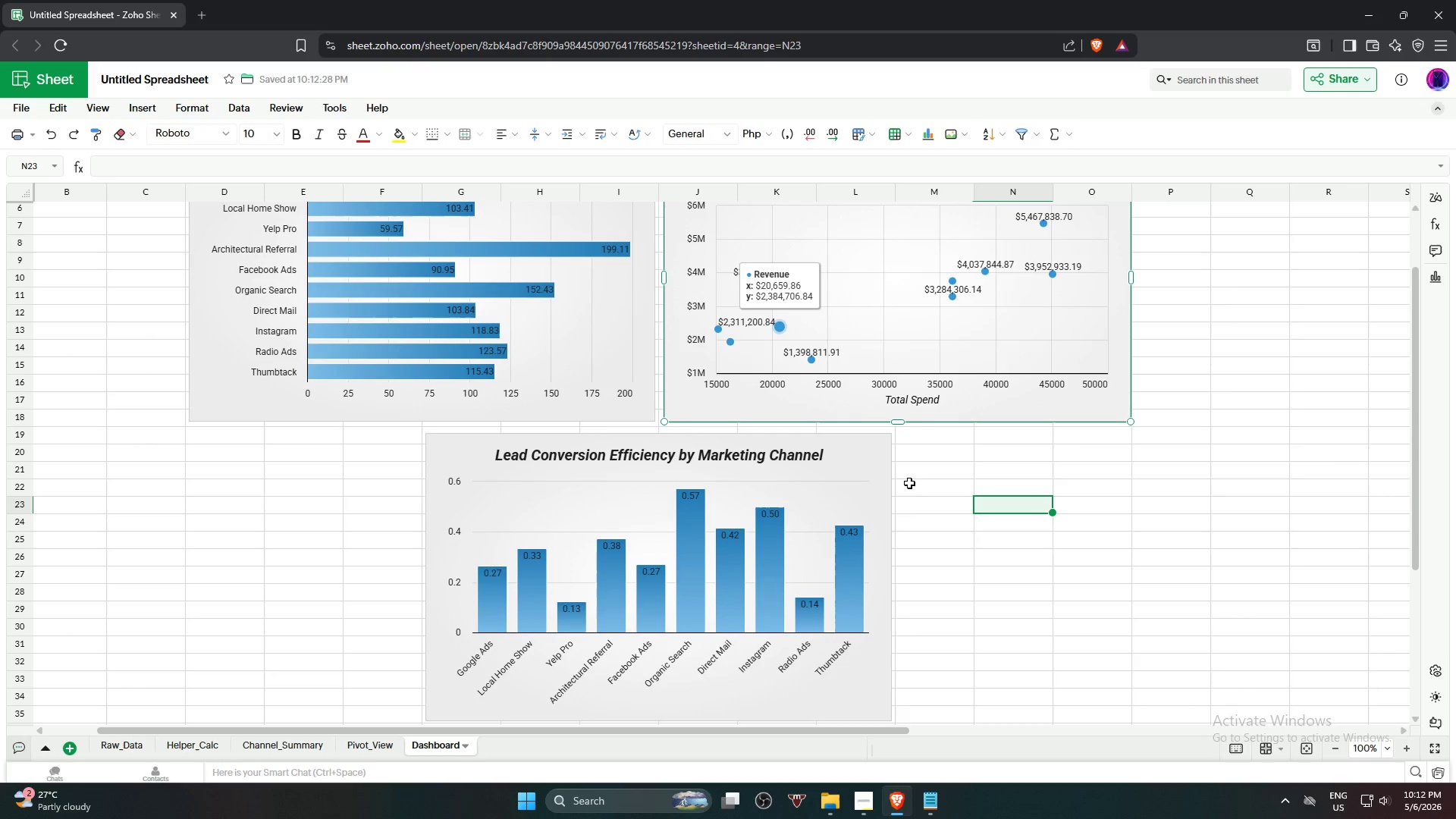 
key(Control+Z)
 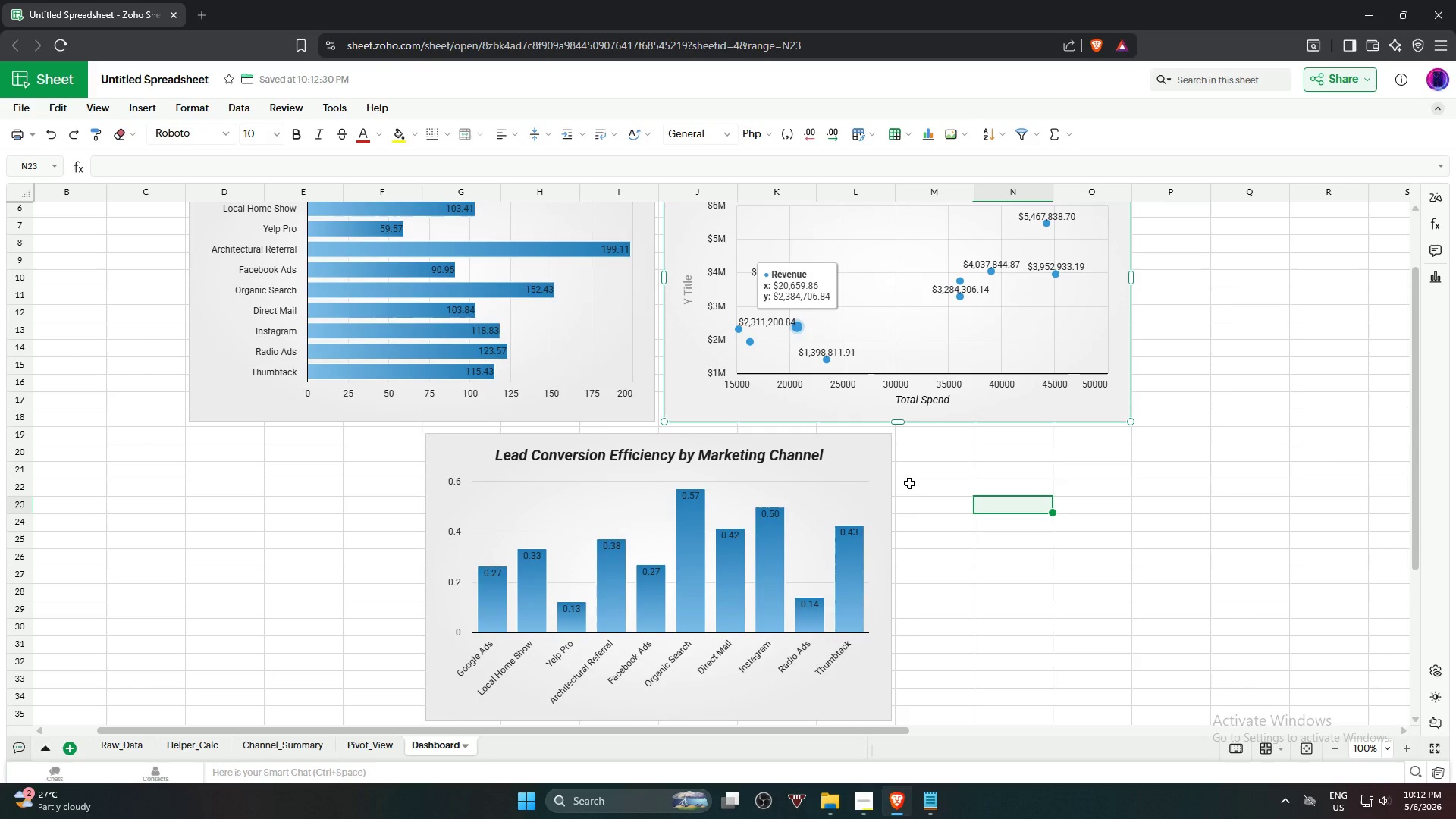 
key(Control+Z)
 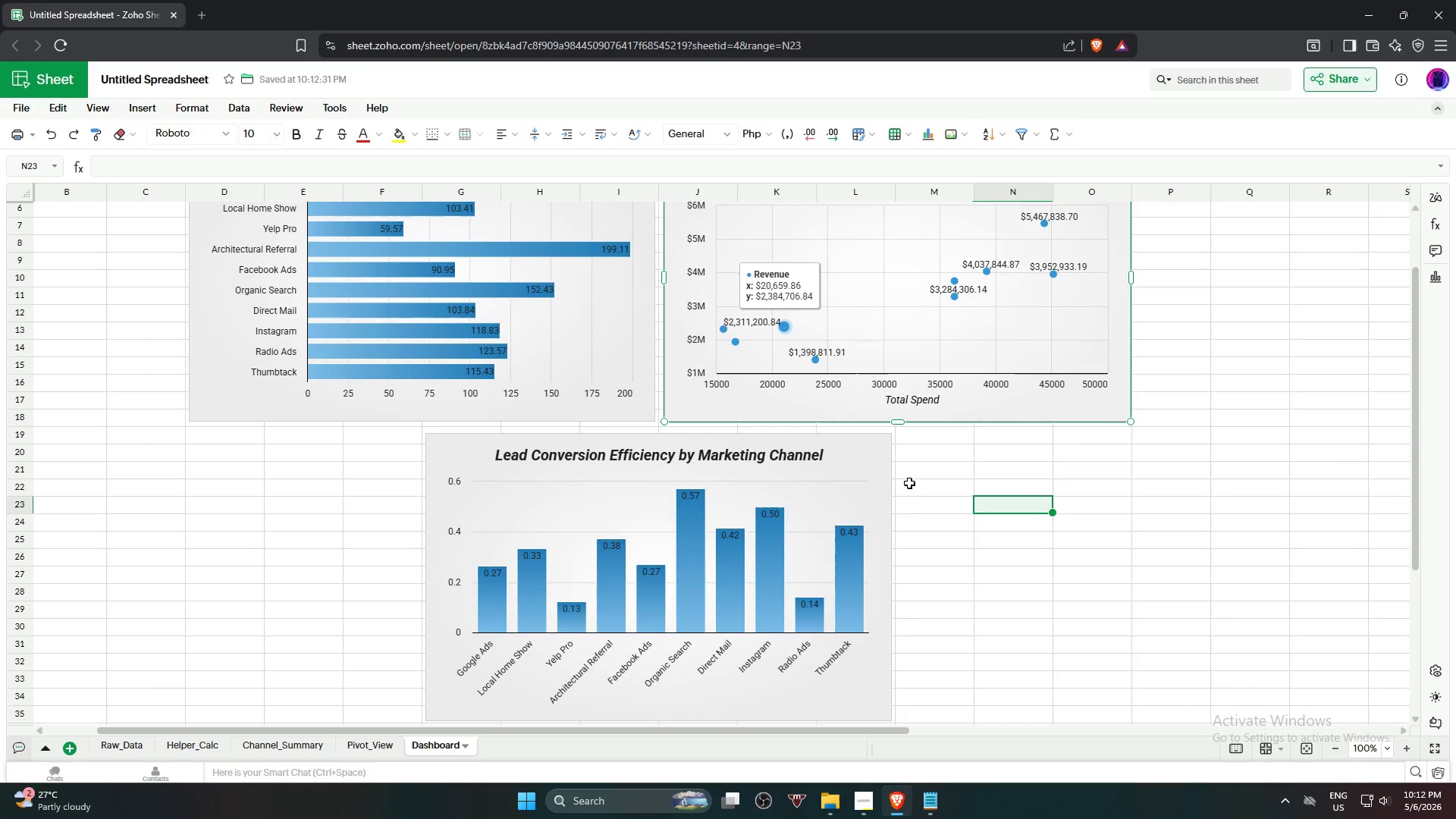 
key(Control+Z)
 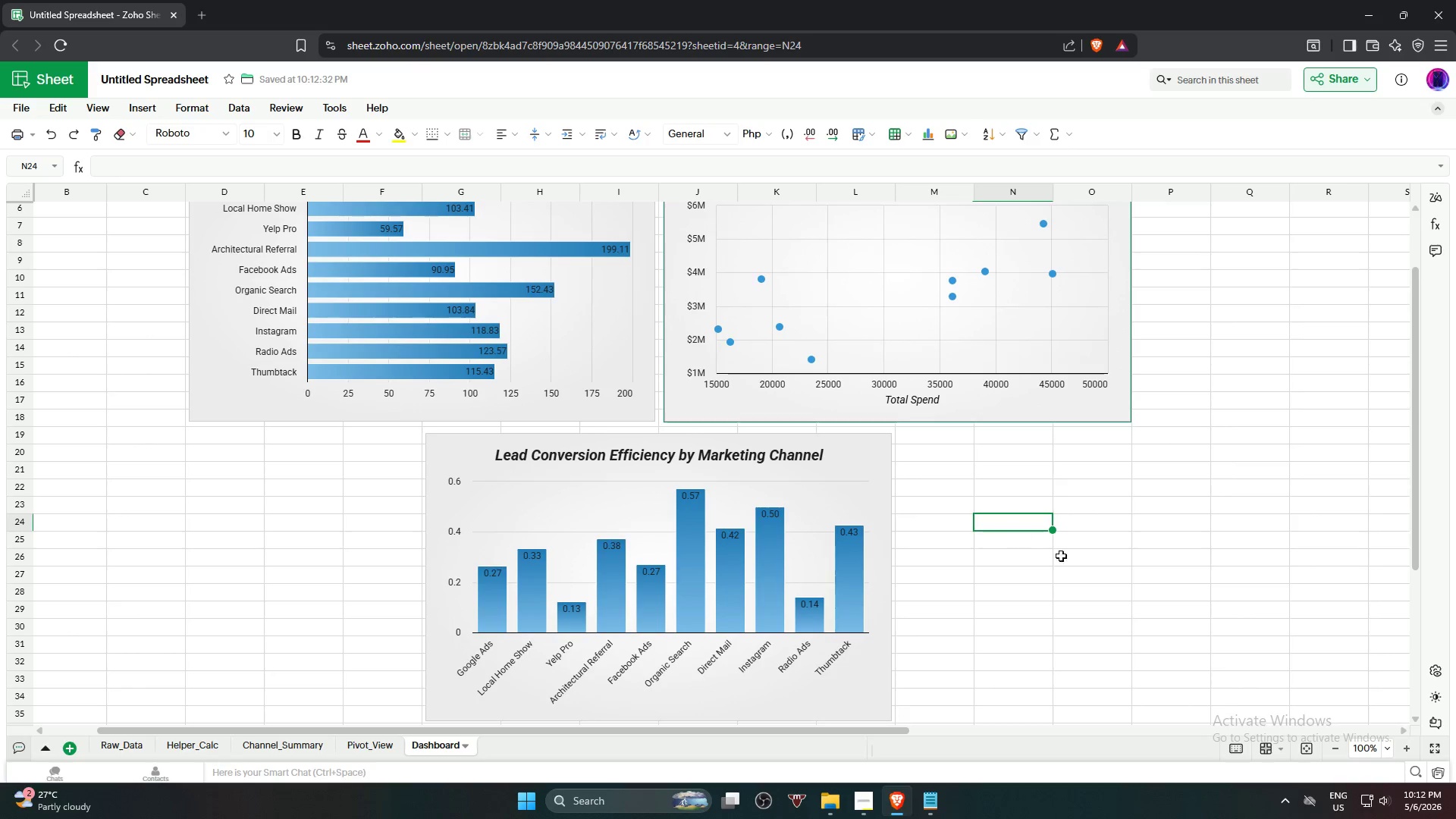 
scroll: coordinate [1098, 522], scroll_direction: up, amount: 6.0
 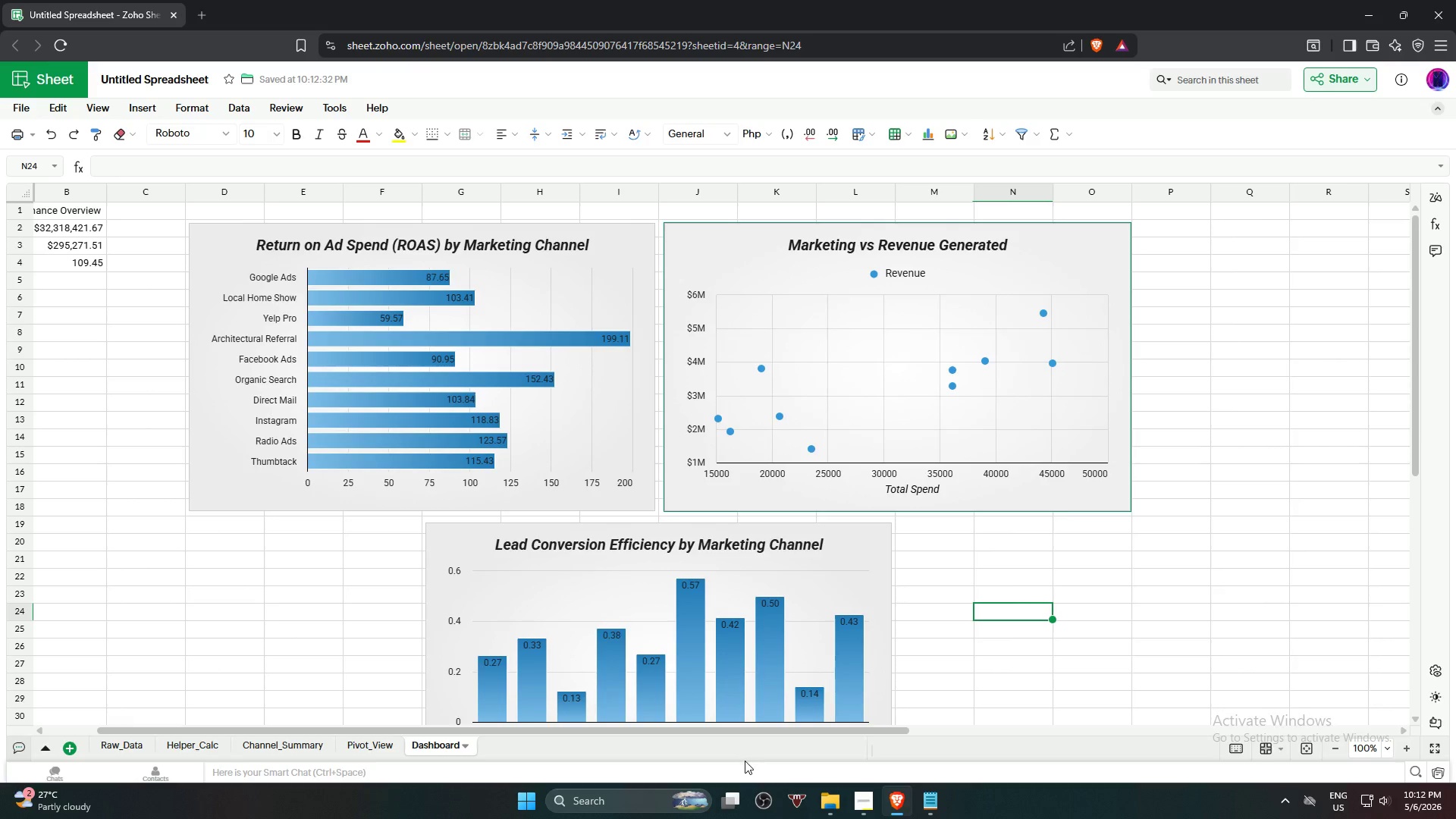 
left_click([863, 812])